 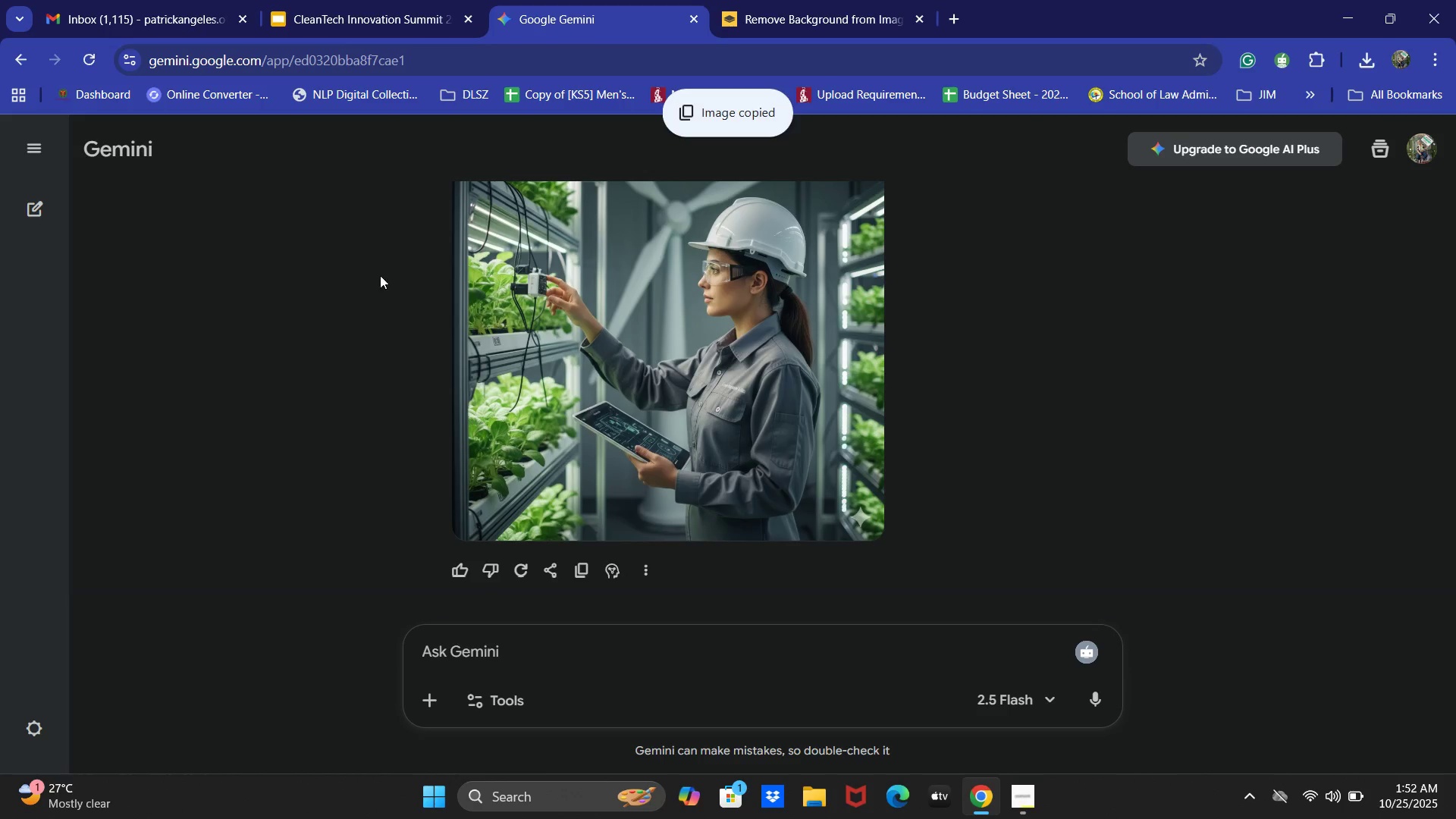 
left_click([381, 0])
 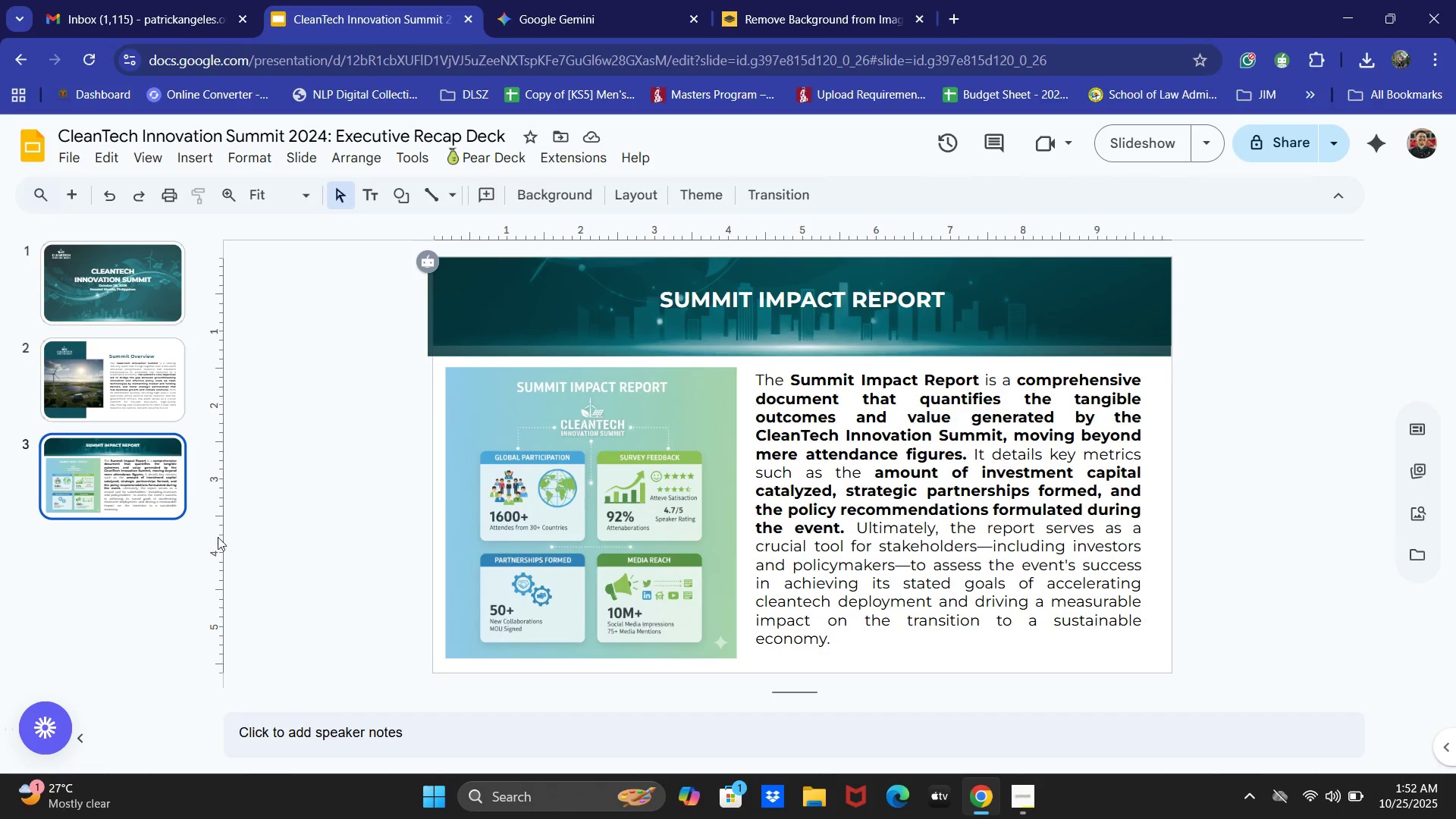 
left_click([137, 514])
 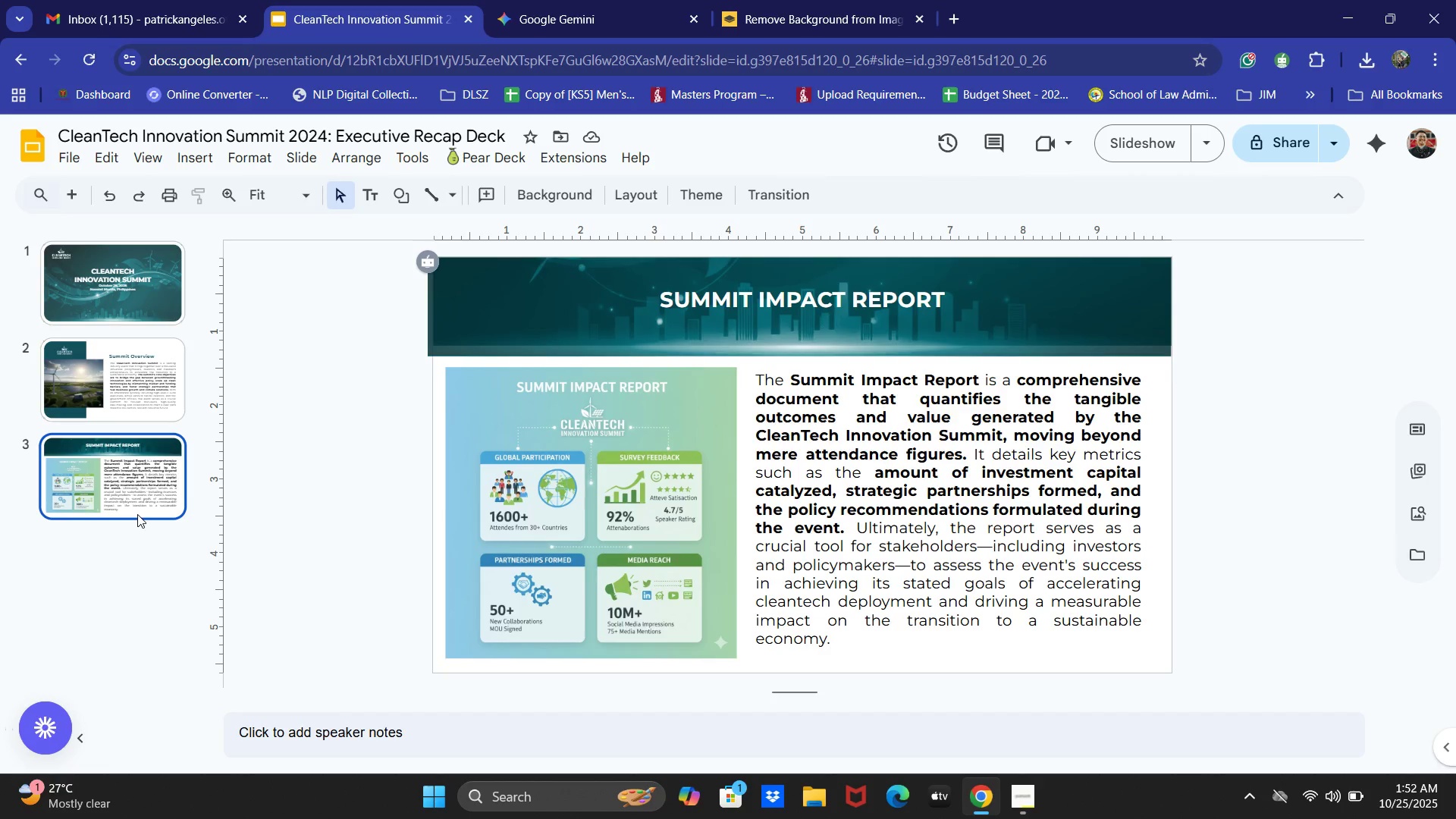 
key(NumpadEnter)
 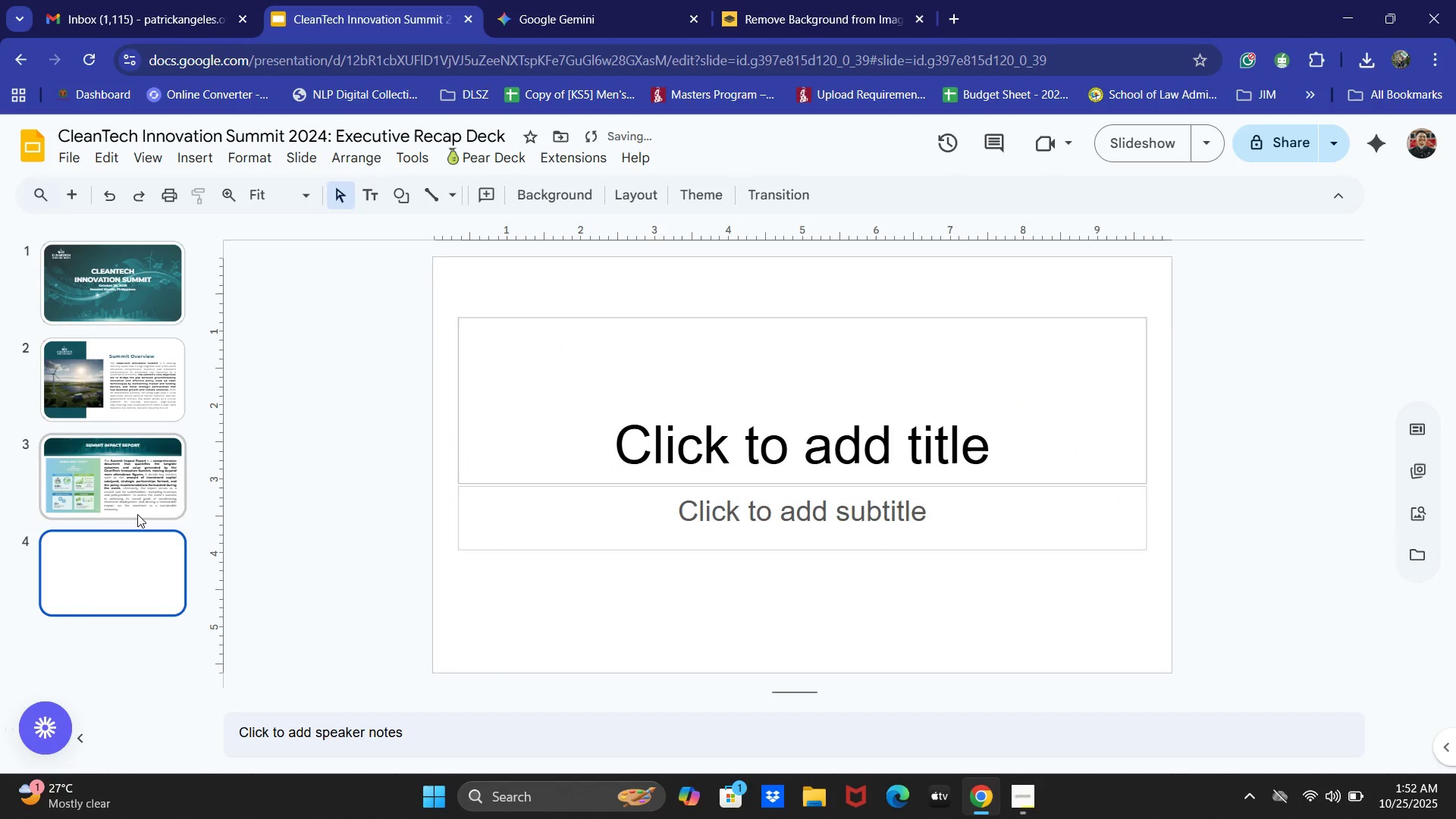 
key(Alt+Tab)